 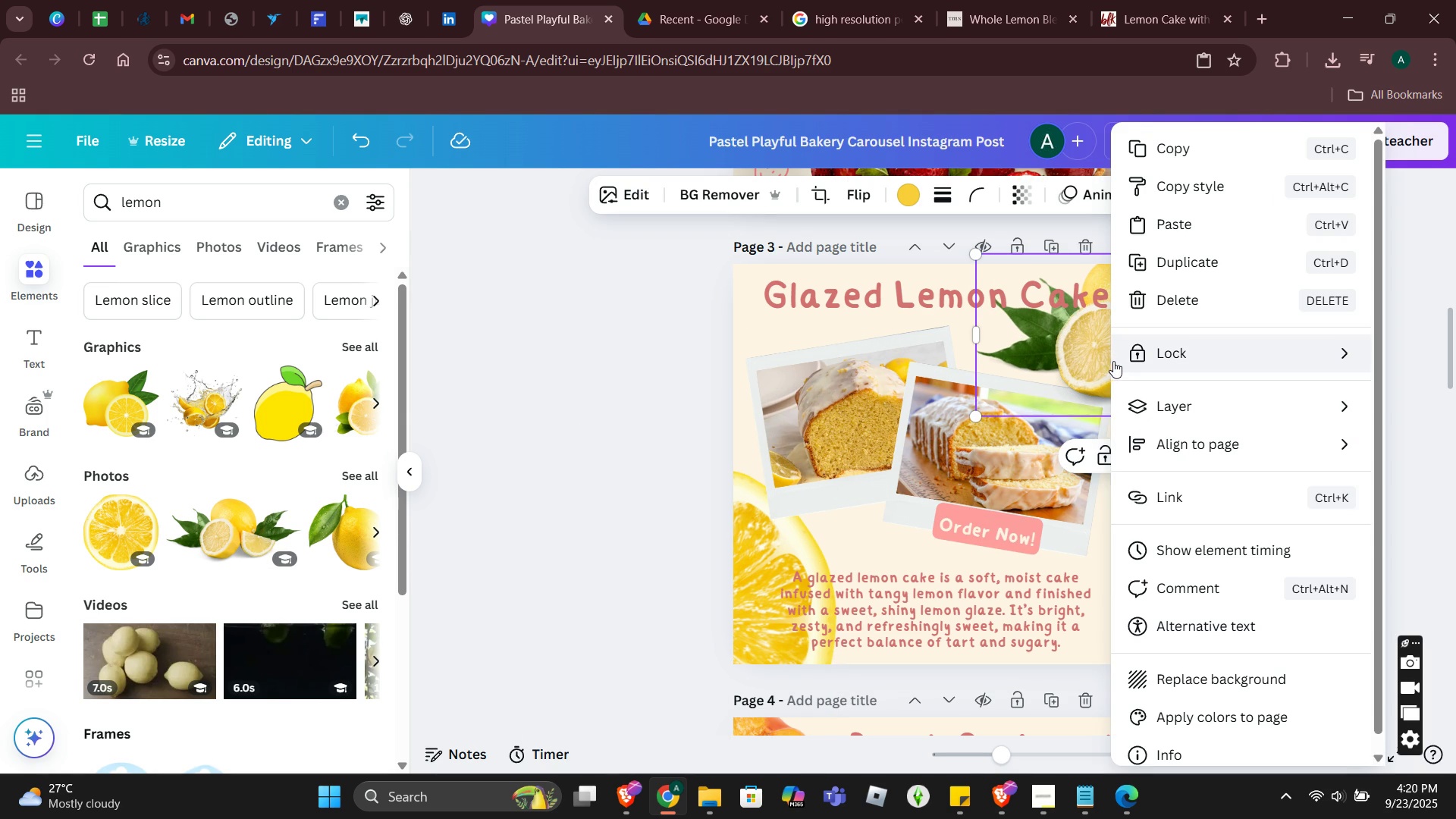 
left_click([1159, 400])
 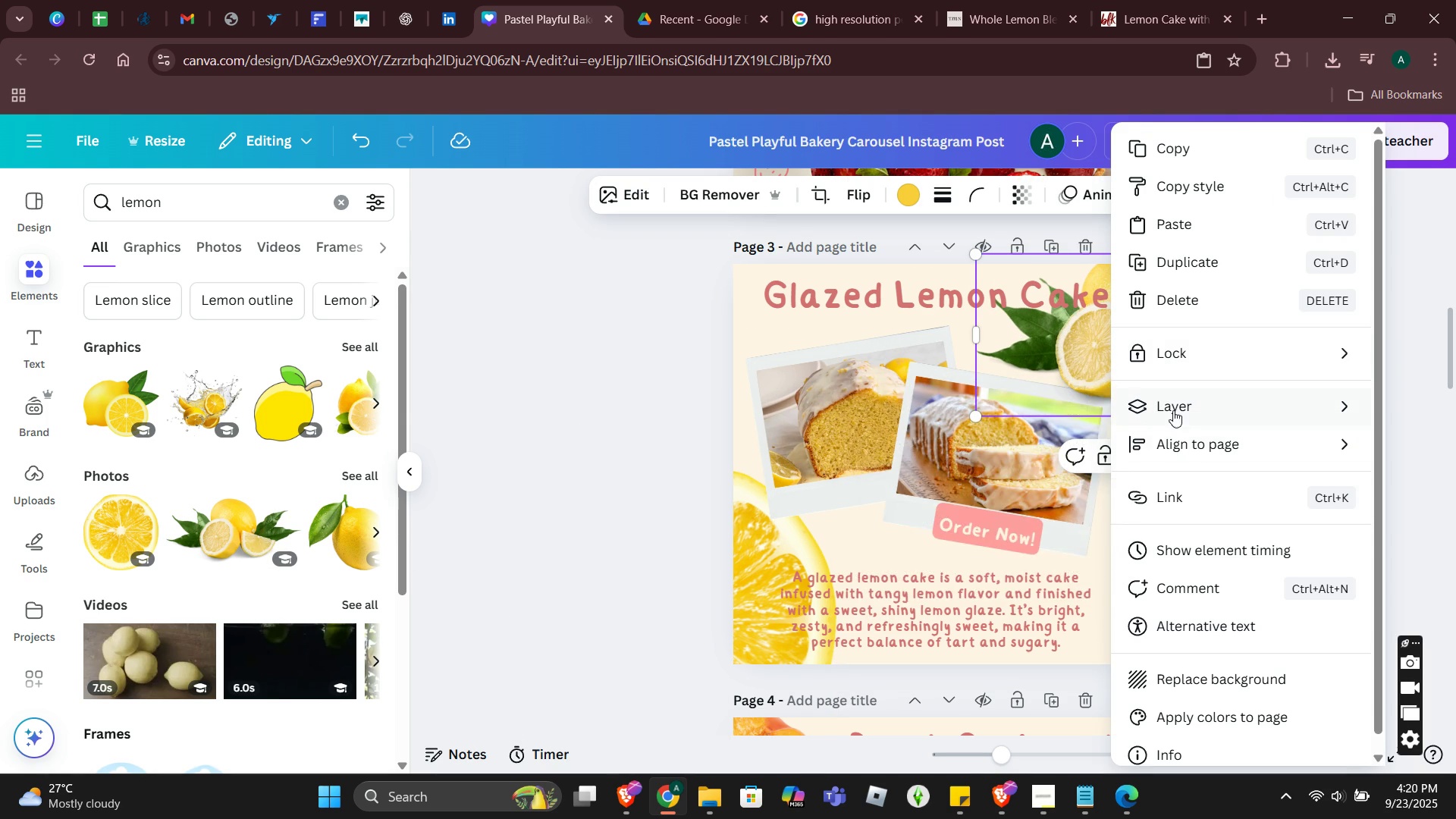 
left_click([1173, 410])
 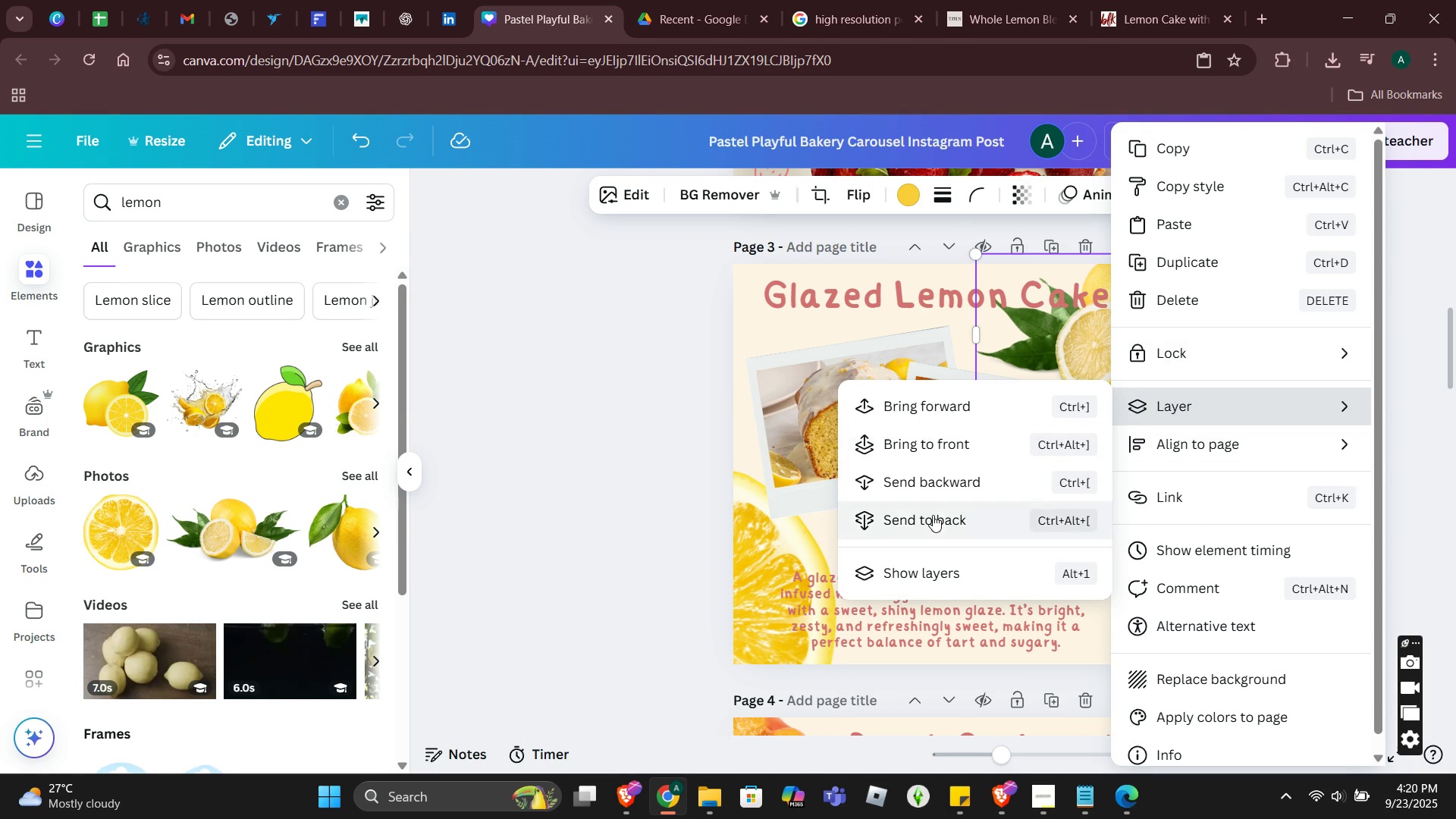 
left_click([933, 515])
 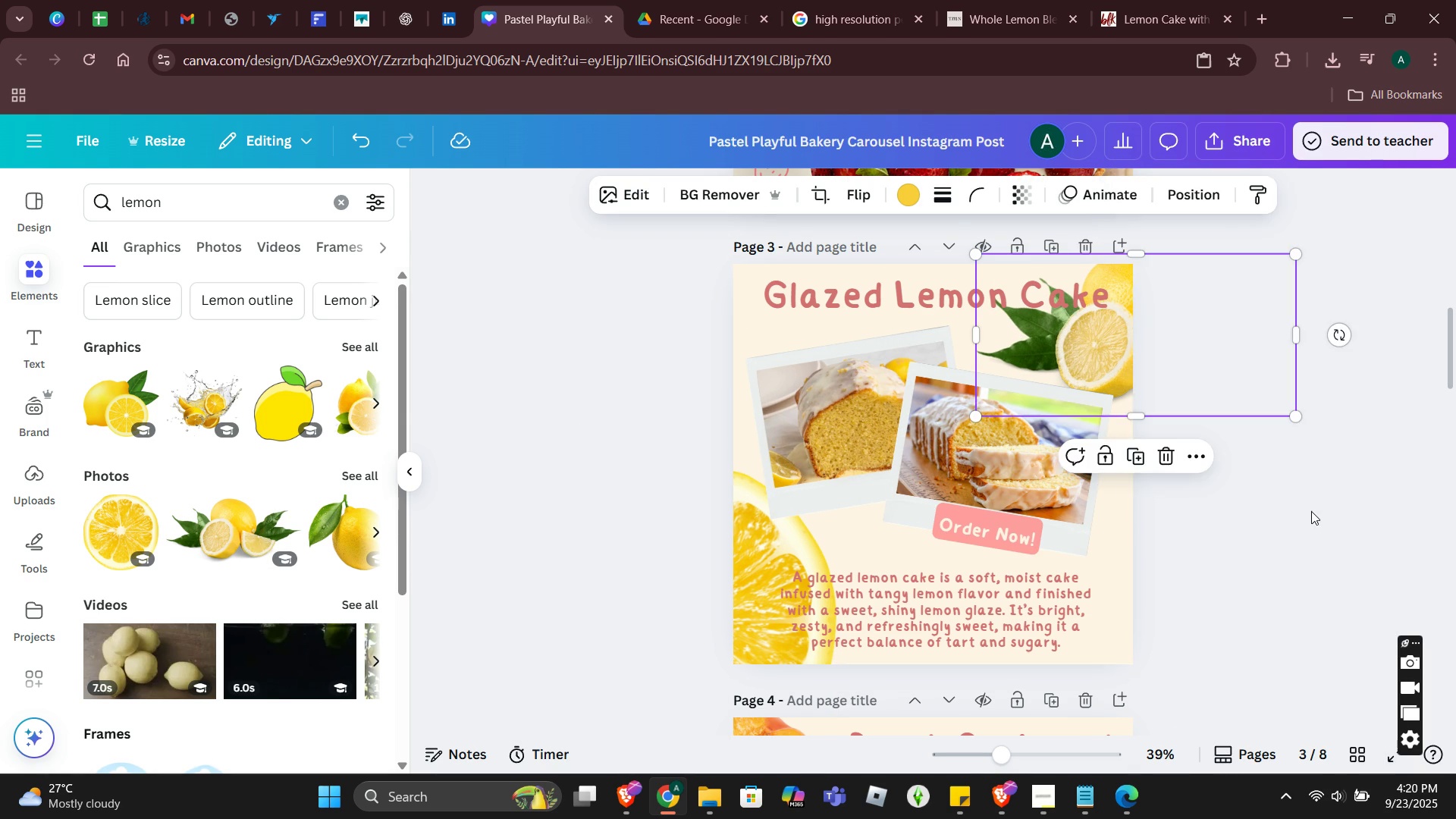 
left_click([1311, 511])